 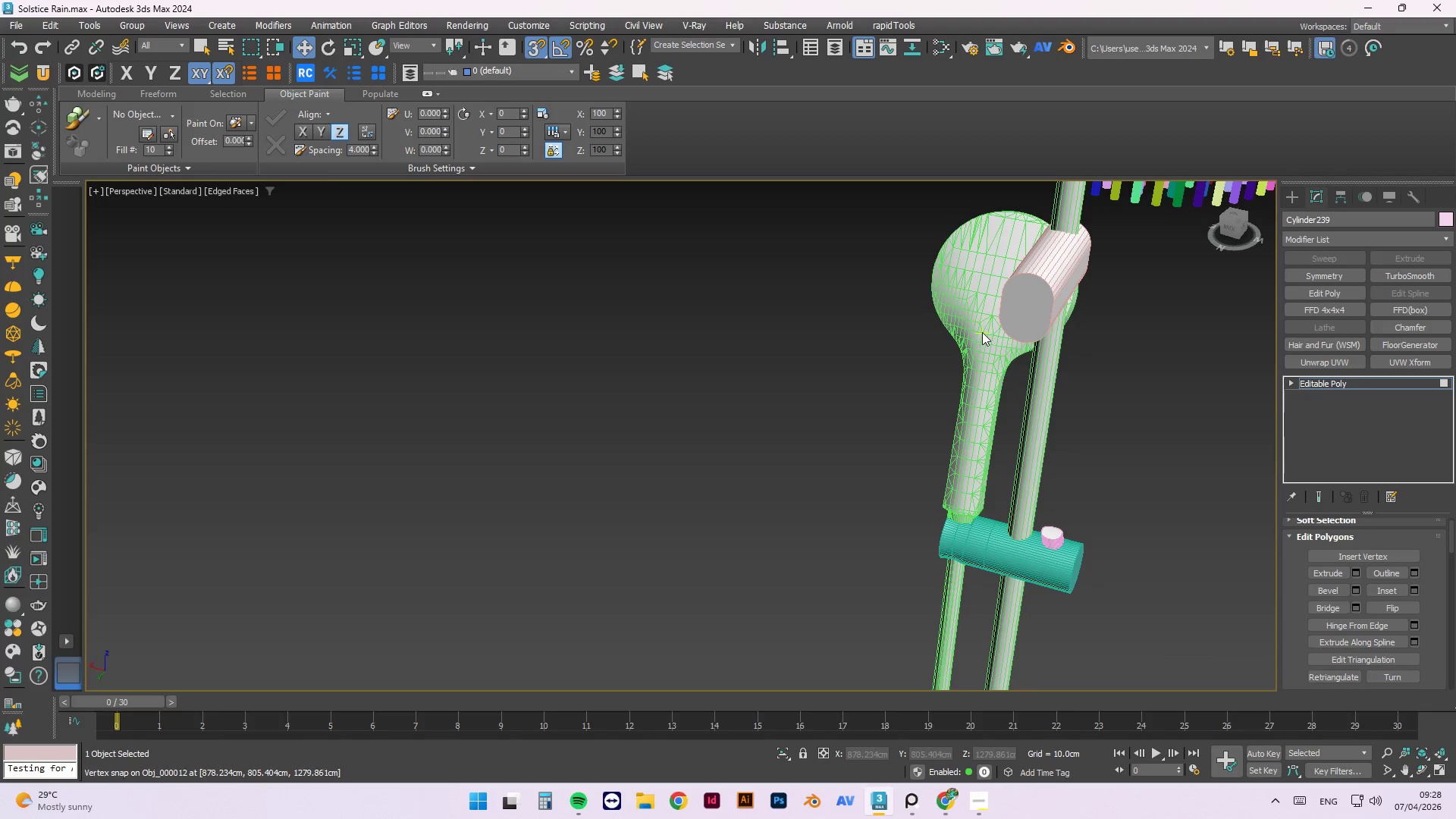 
scroll: coordinate [736, 441], scroll_direction: down, amount: 2.0
 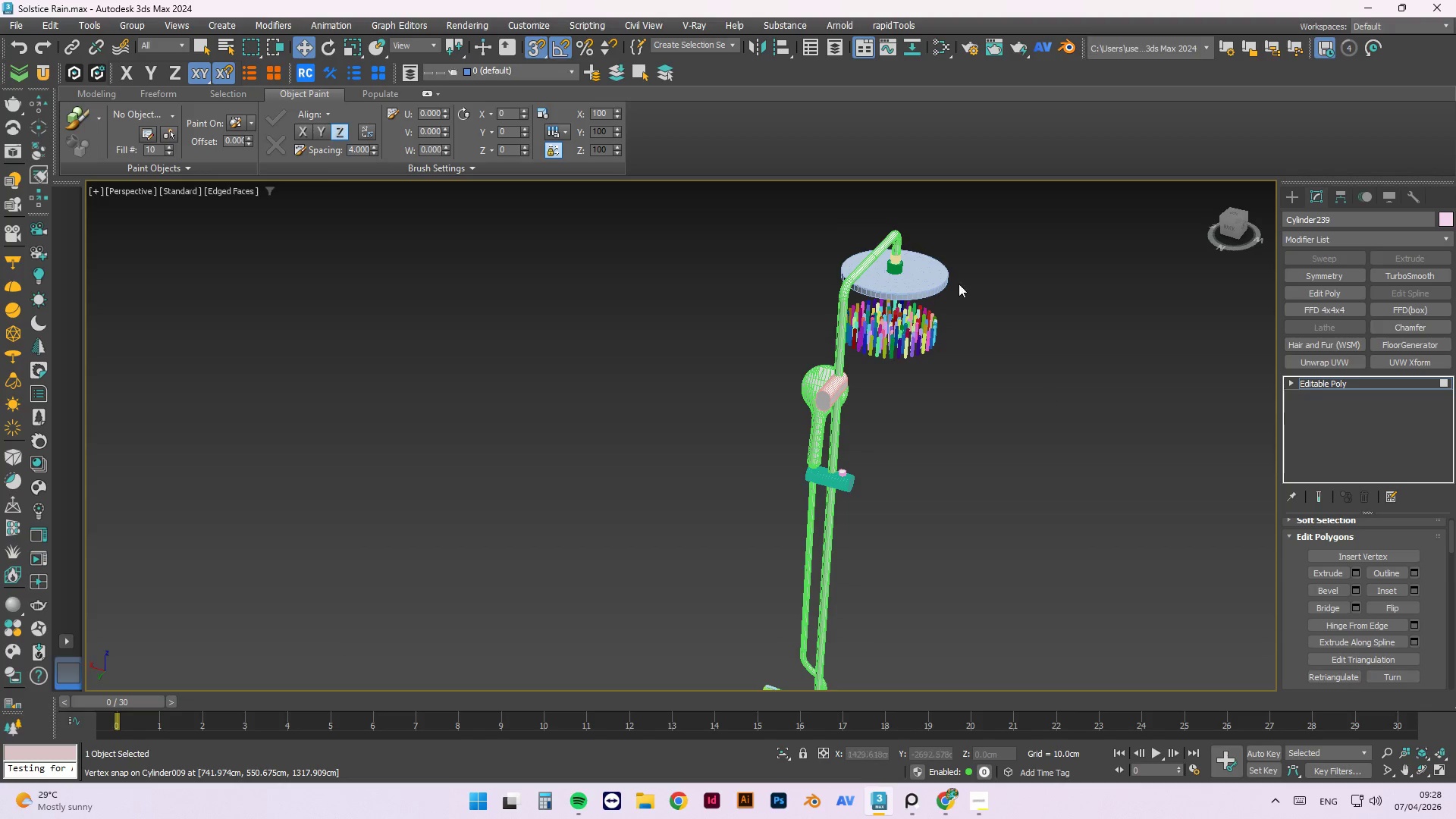 
wait(6.11)
 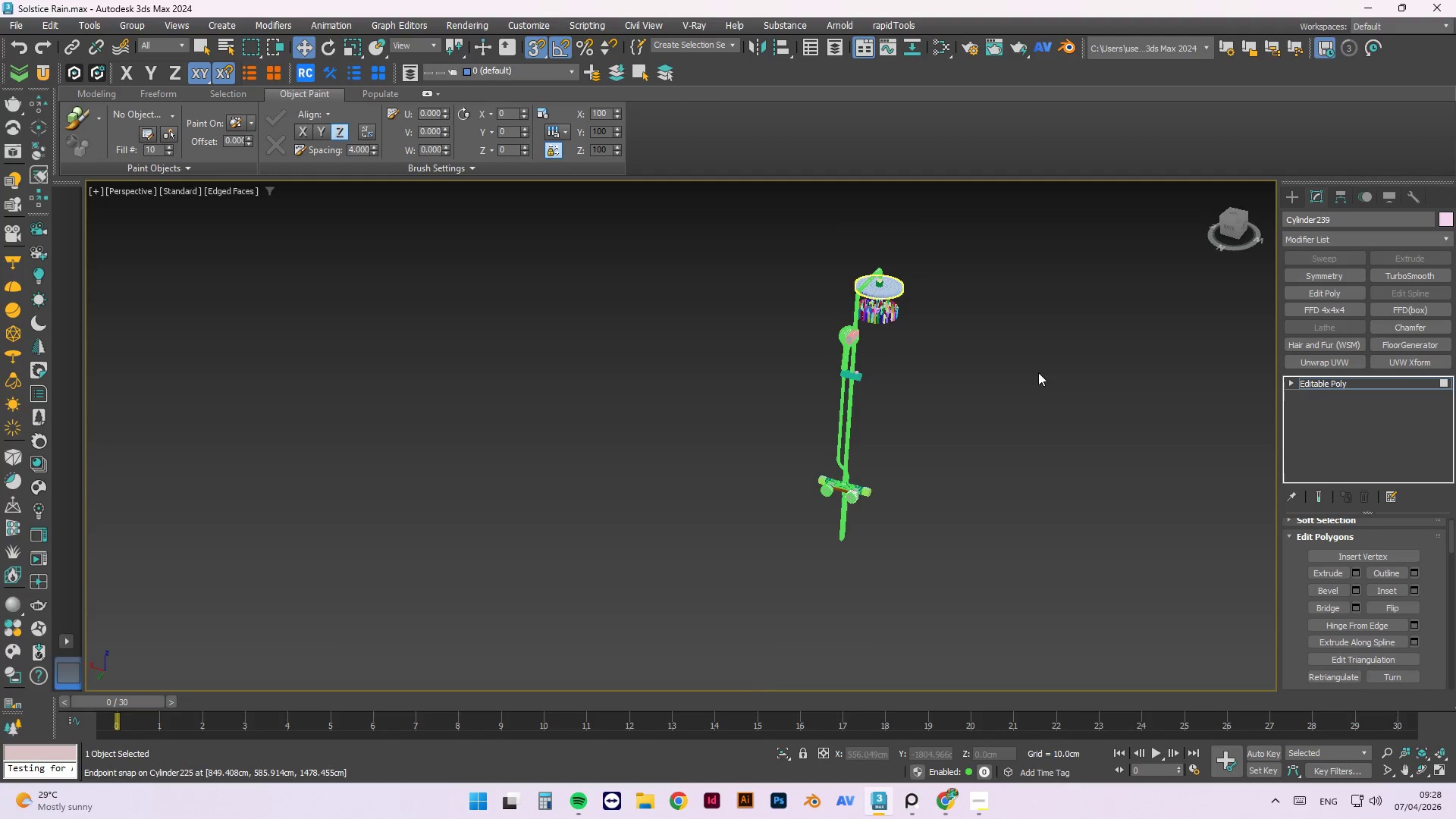 
hold_key(key=AltLeft, duration=0.81)
 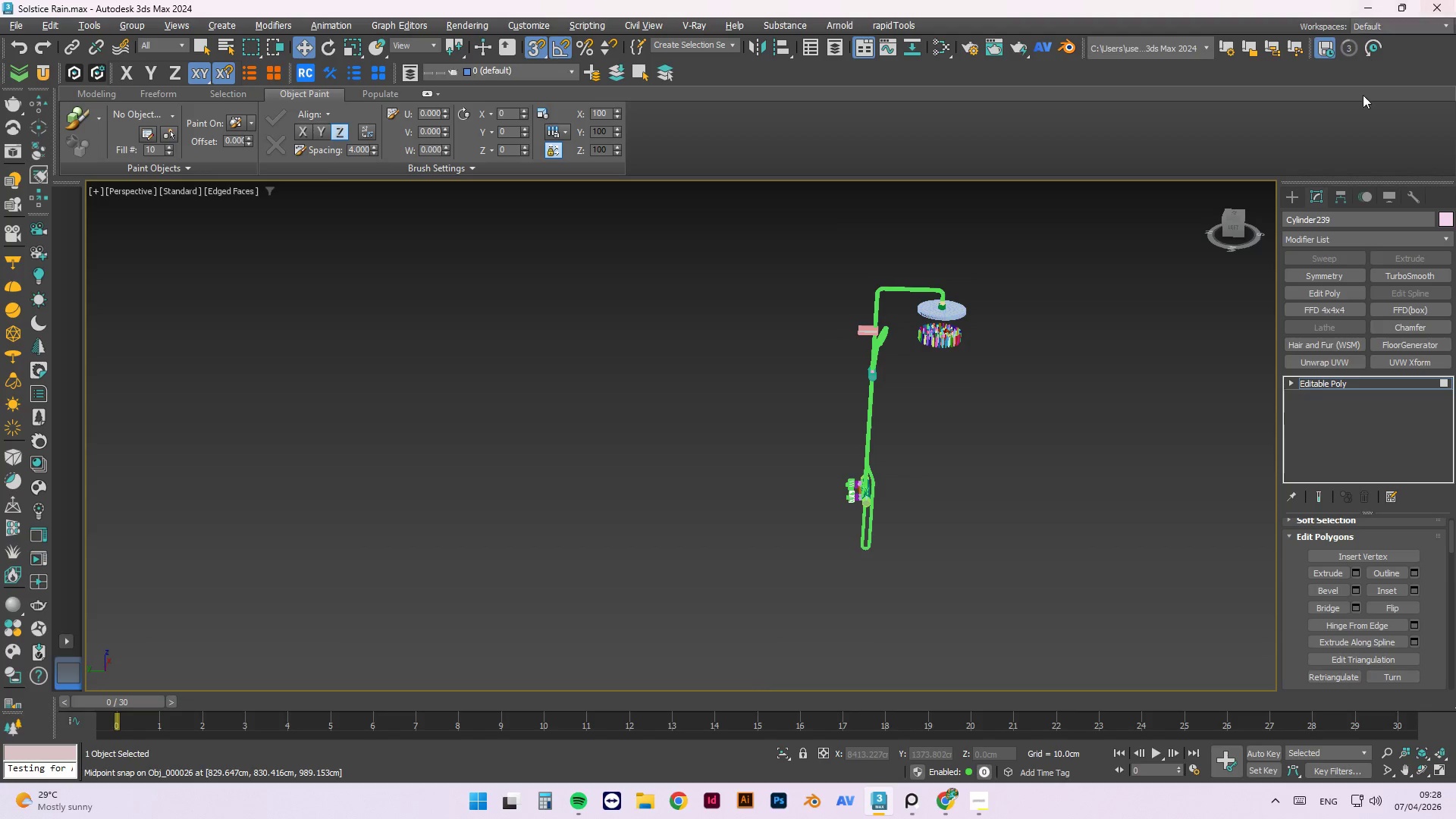 
scroll: coordinate [867, 294], scroll_direction: down, amount: 2.0
 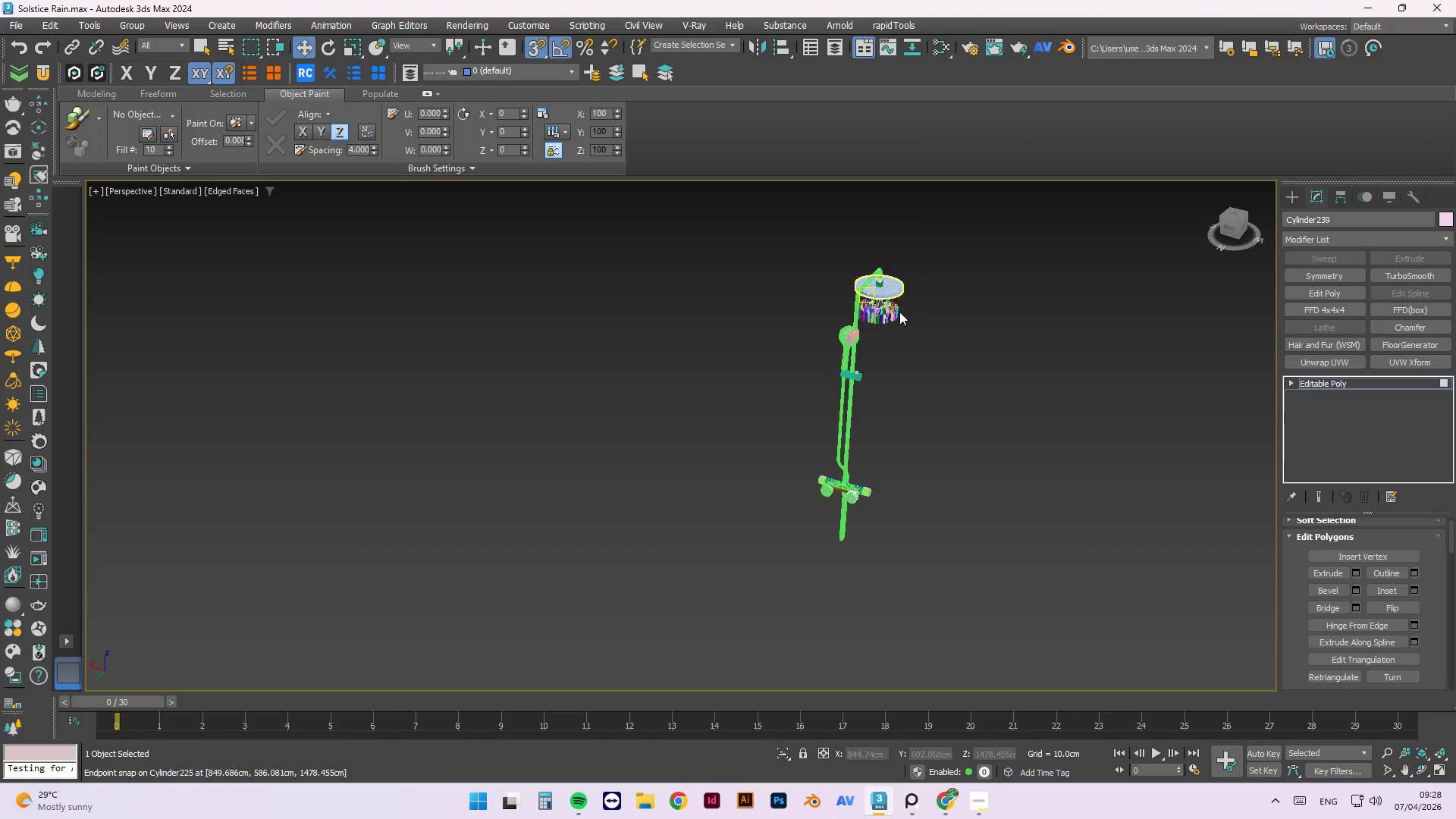 
hold_key(key=AltLeft, duration=0.48)
 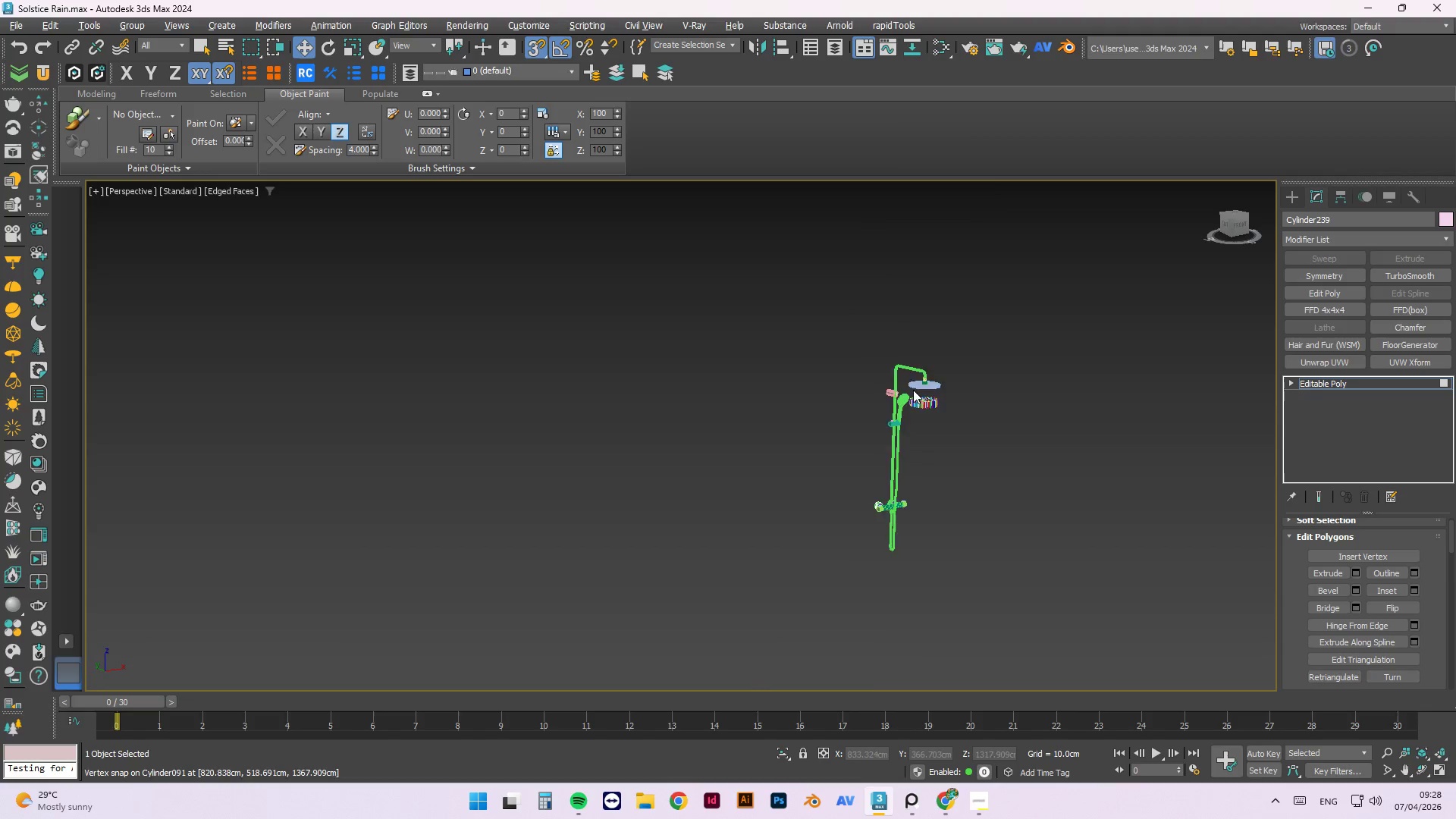 
scroll: coordinate [931, 524], scroll_direction: down, amount: 1.0
 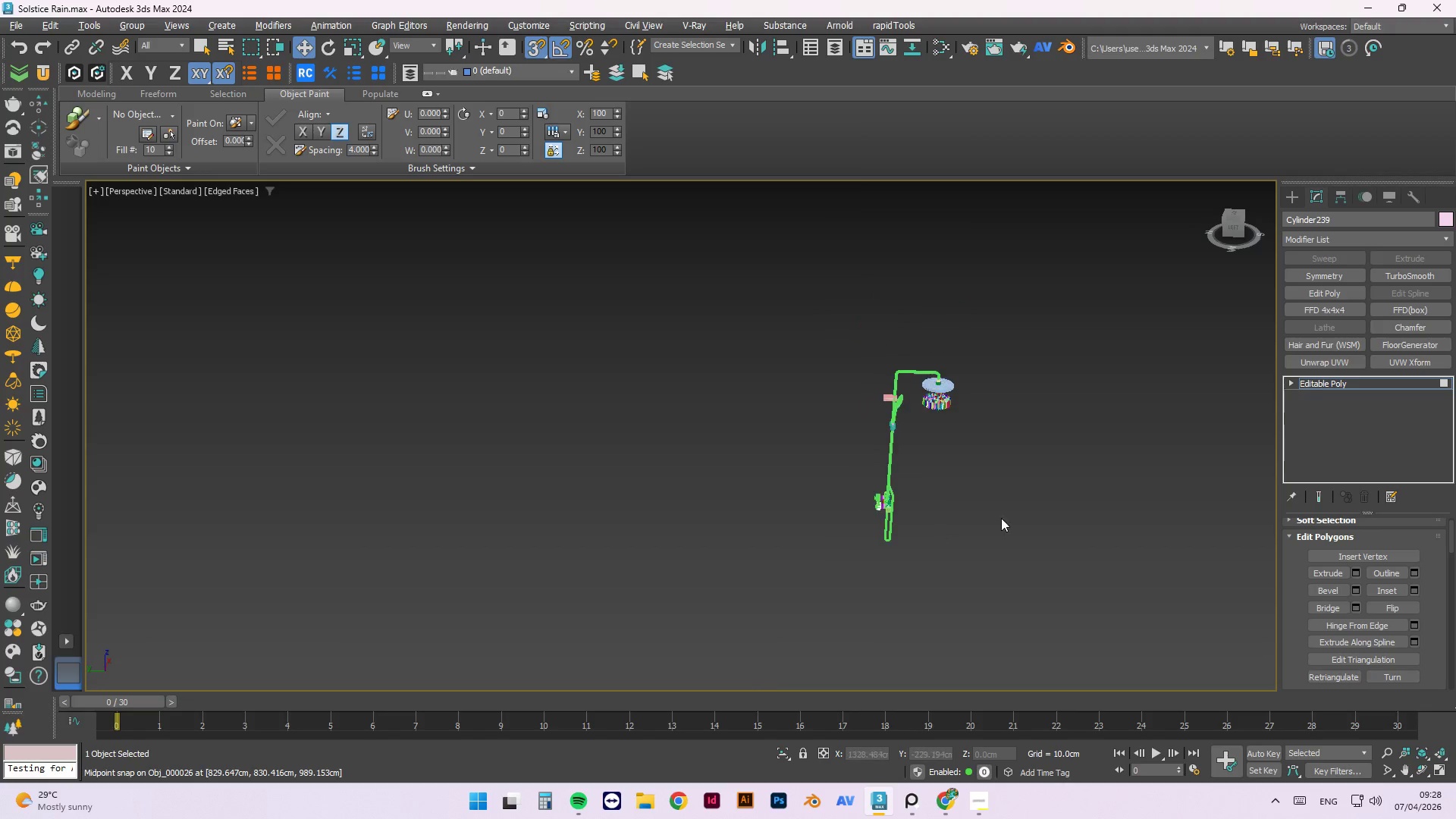 
scroll: coordinate [794, 378], scroll_direction: up, amount: 7.0
 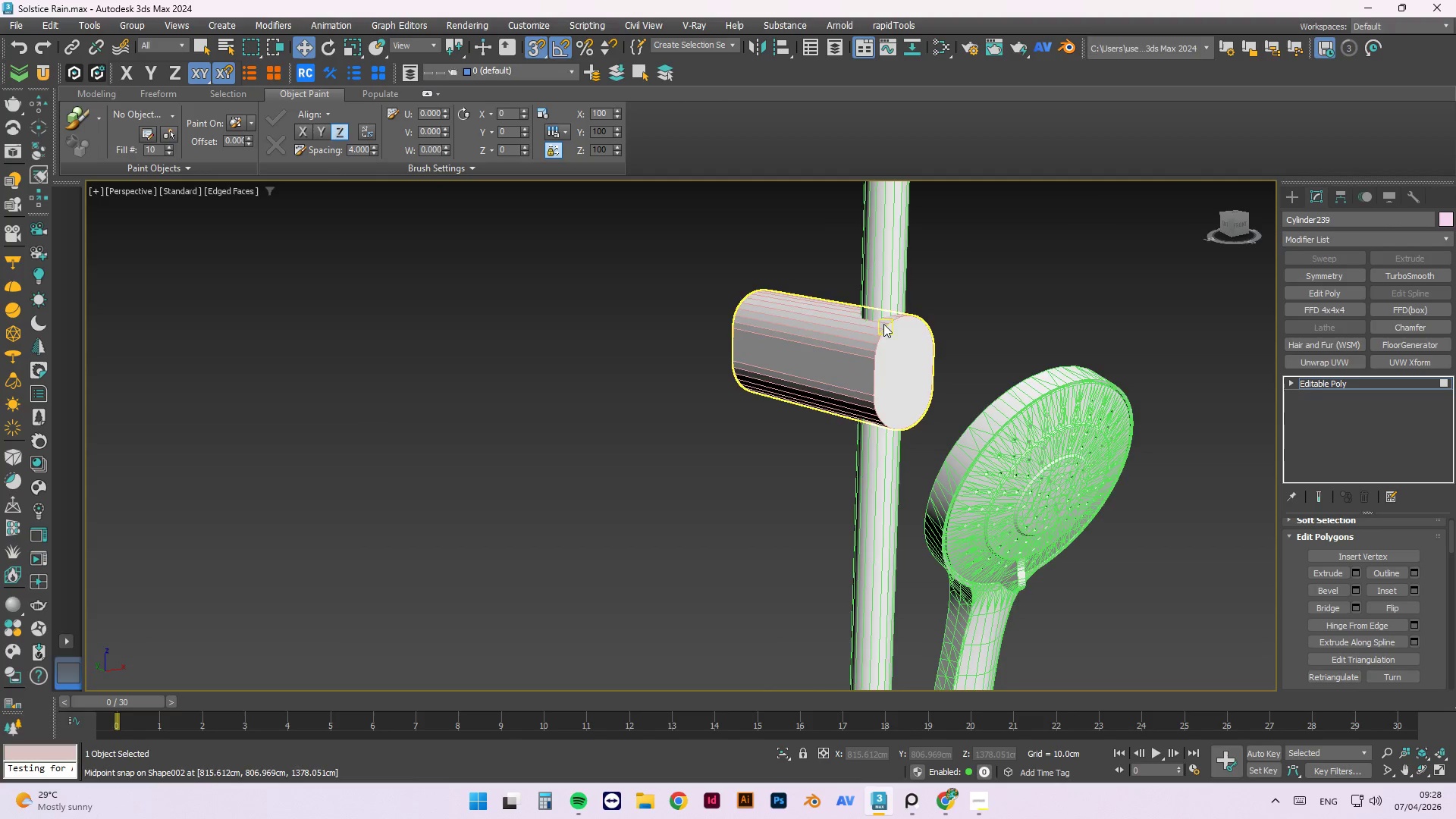 
scroll: coordinate [890, 314], scroll_direction: down, amount: 3.0
 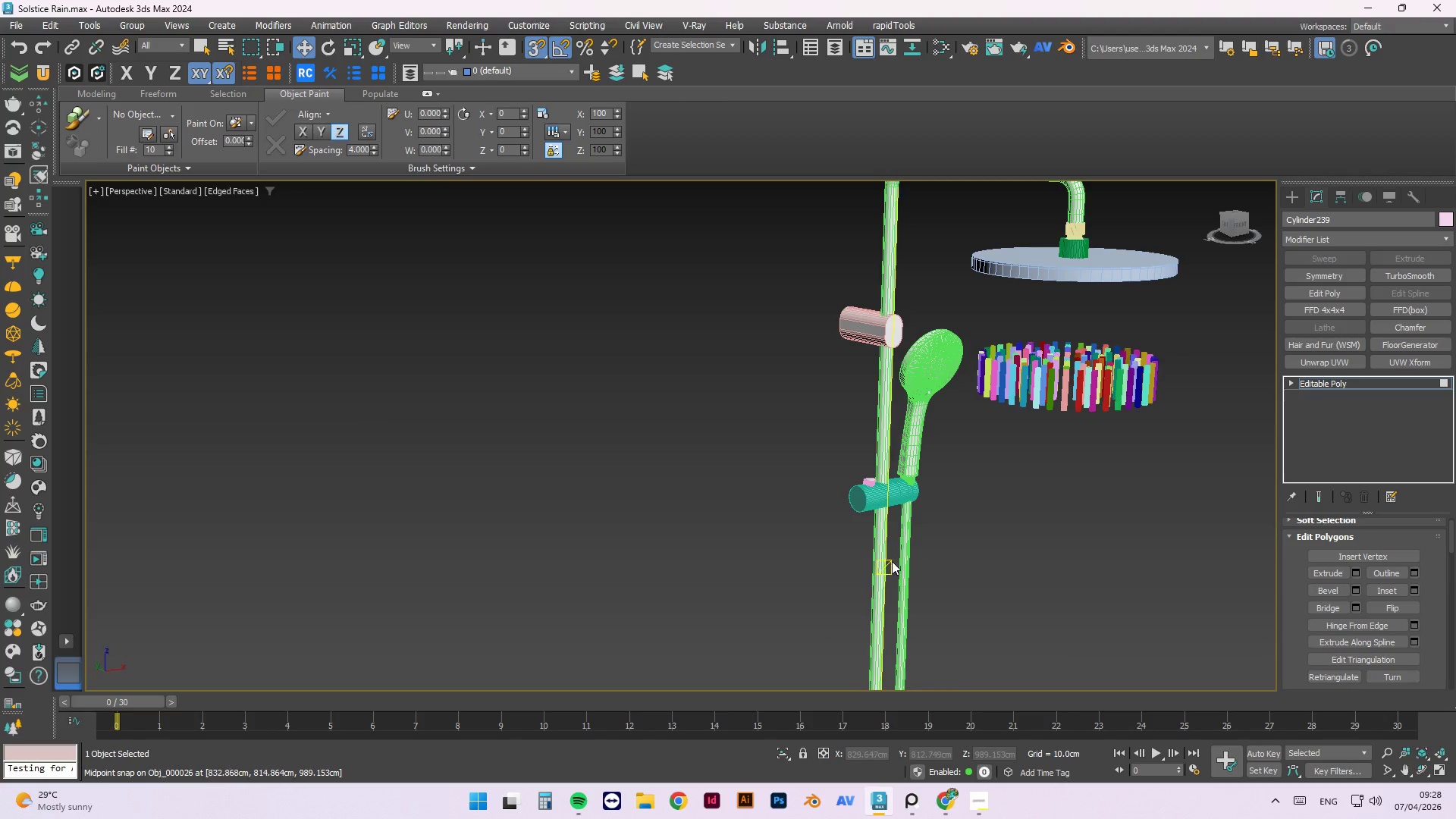 
wait(8.8)
 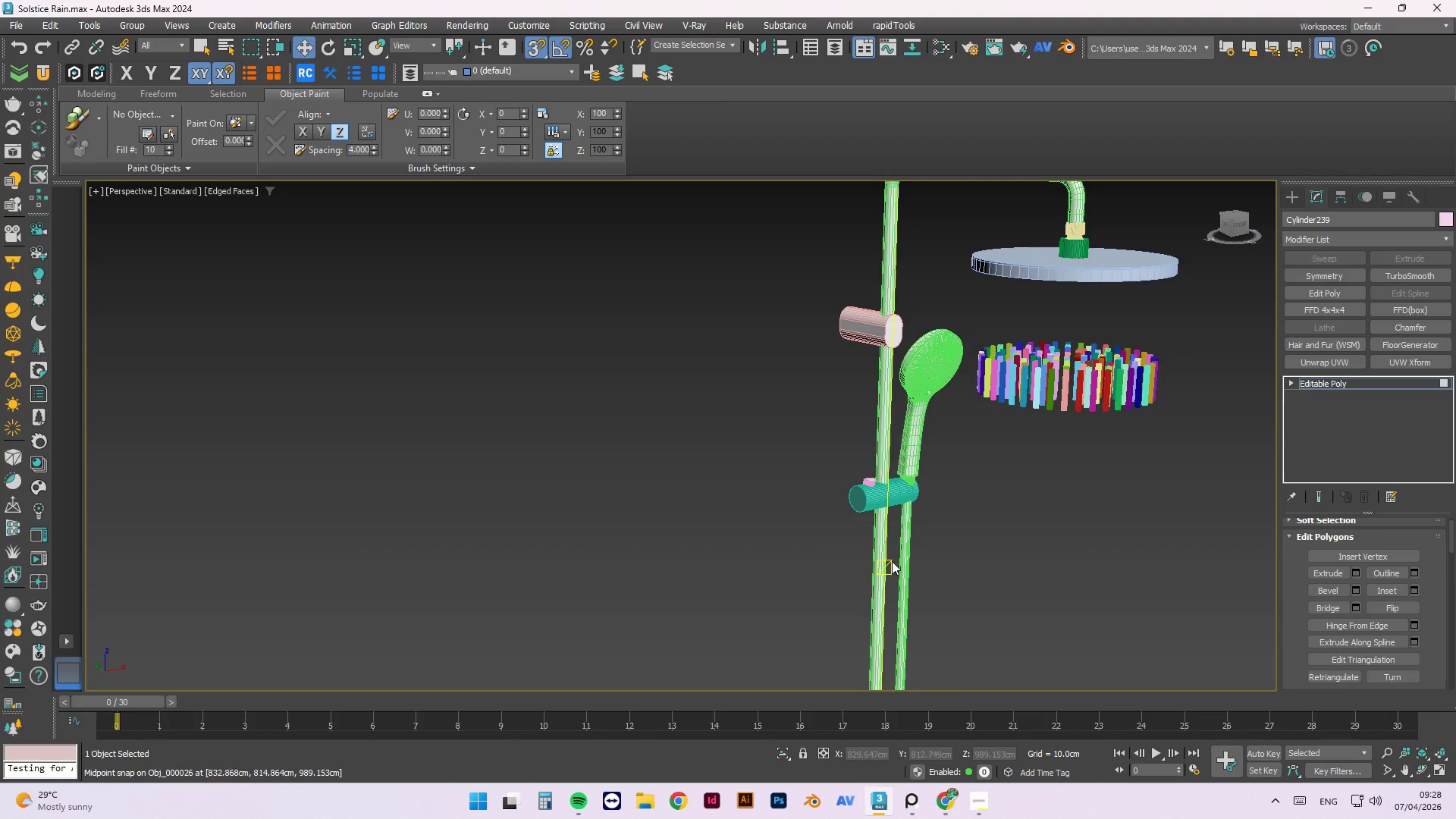 
scroll: coordinate [769, 304], scroll_direction: down, amount: 1.0
 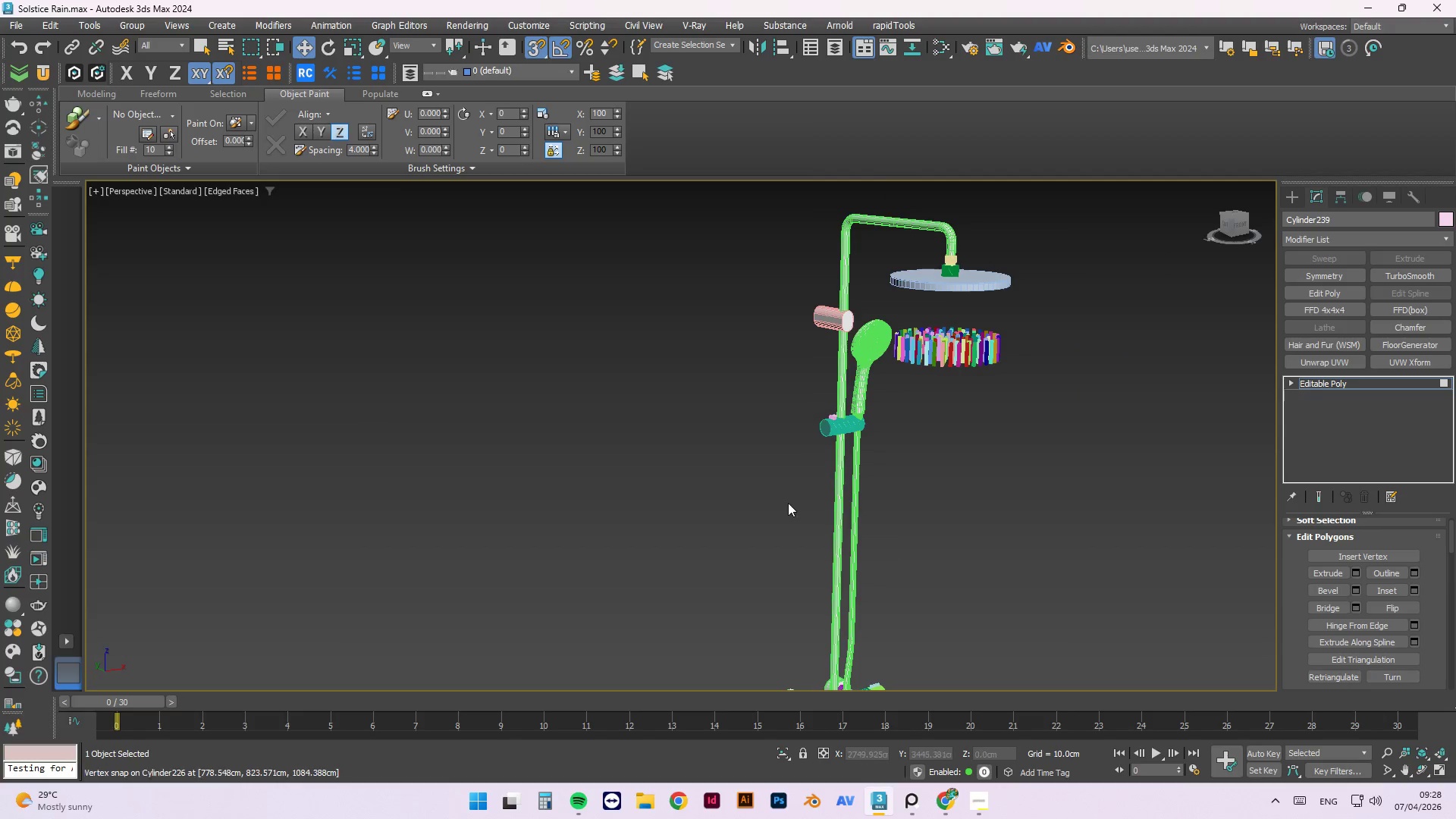 
scroll: coordinate [741, 289], scroll_direction: none, amount: 0.0
 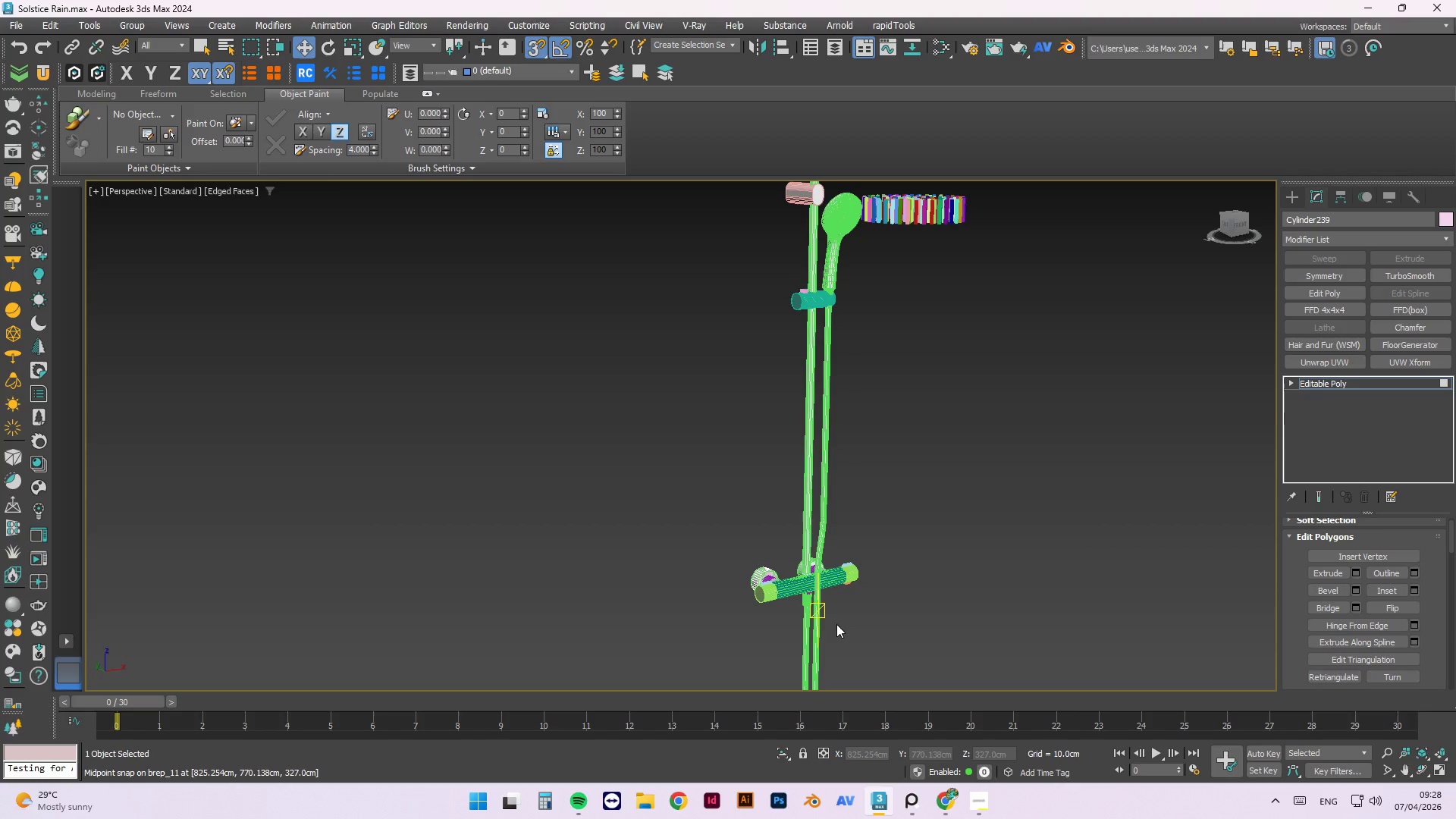 
scroll: coordinate [793, 592], scroll_direction: up, amount: 3.0
 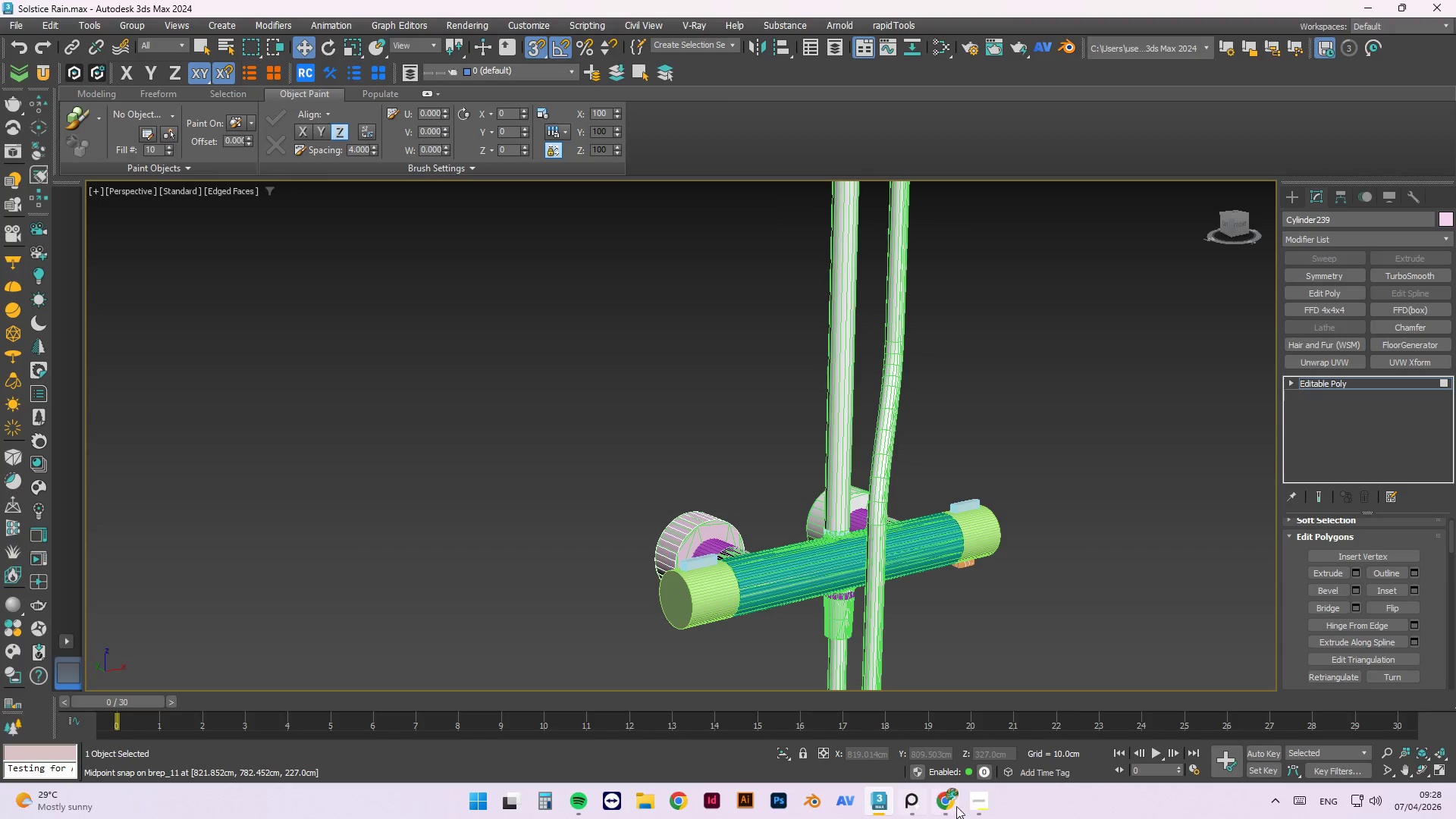 
left_click([981, 808])